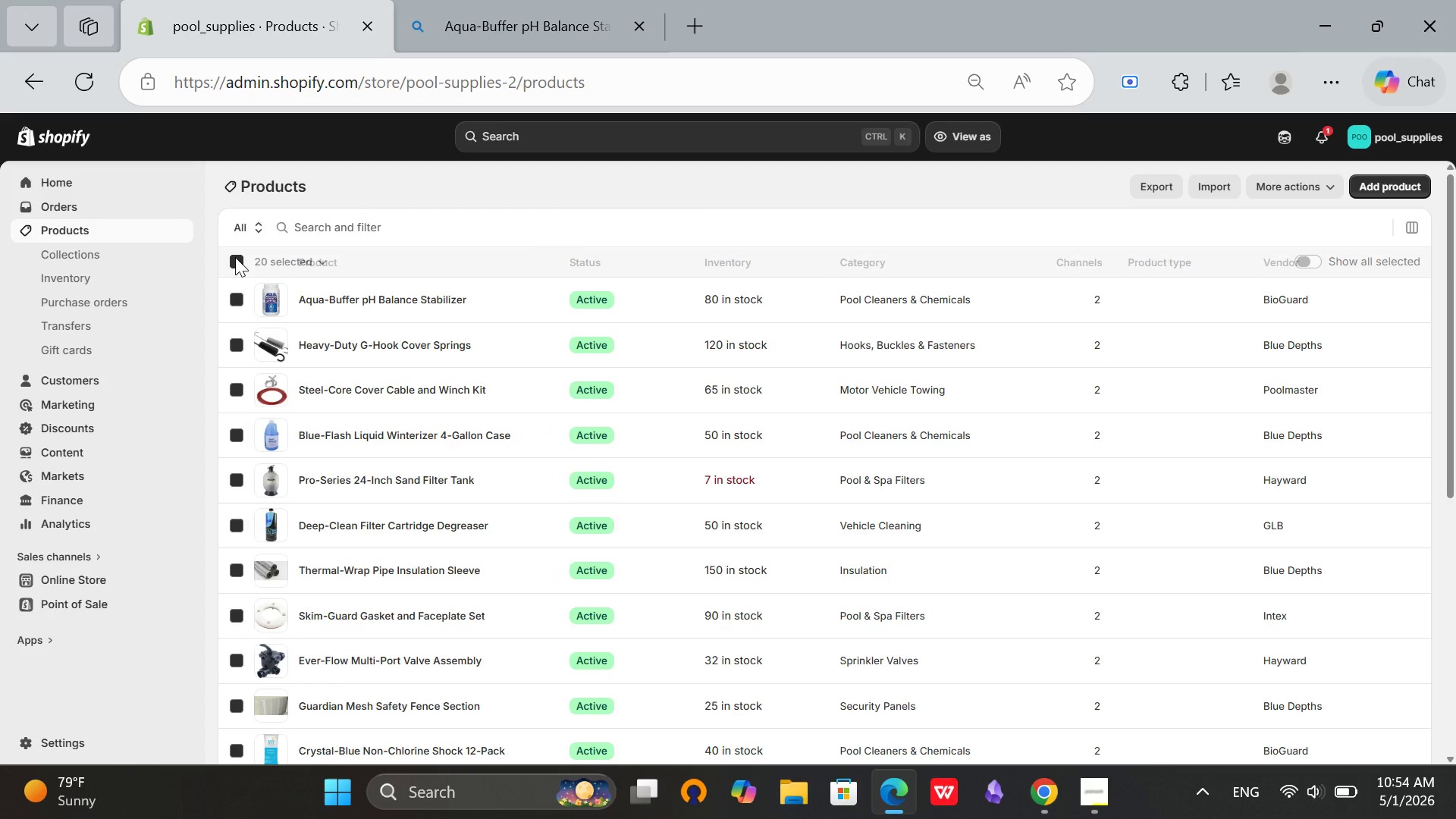 
left_click([235, 257])
 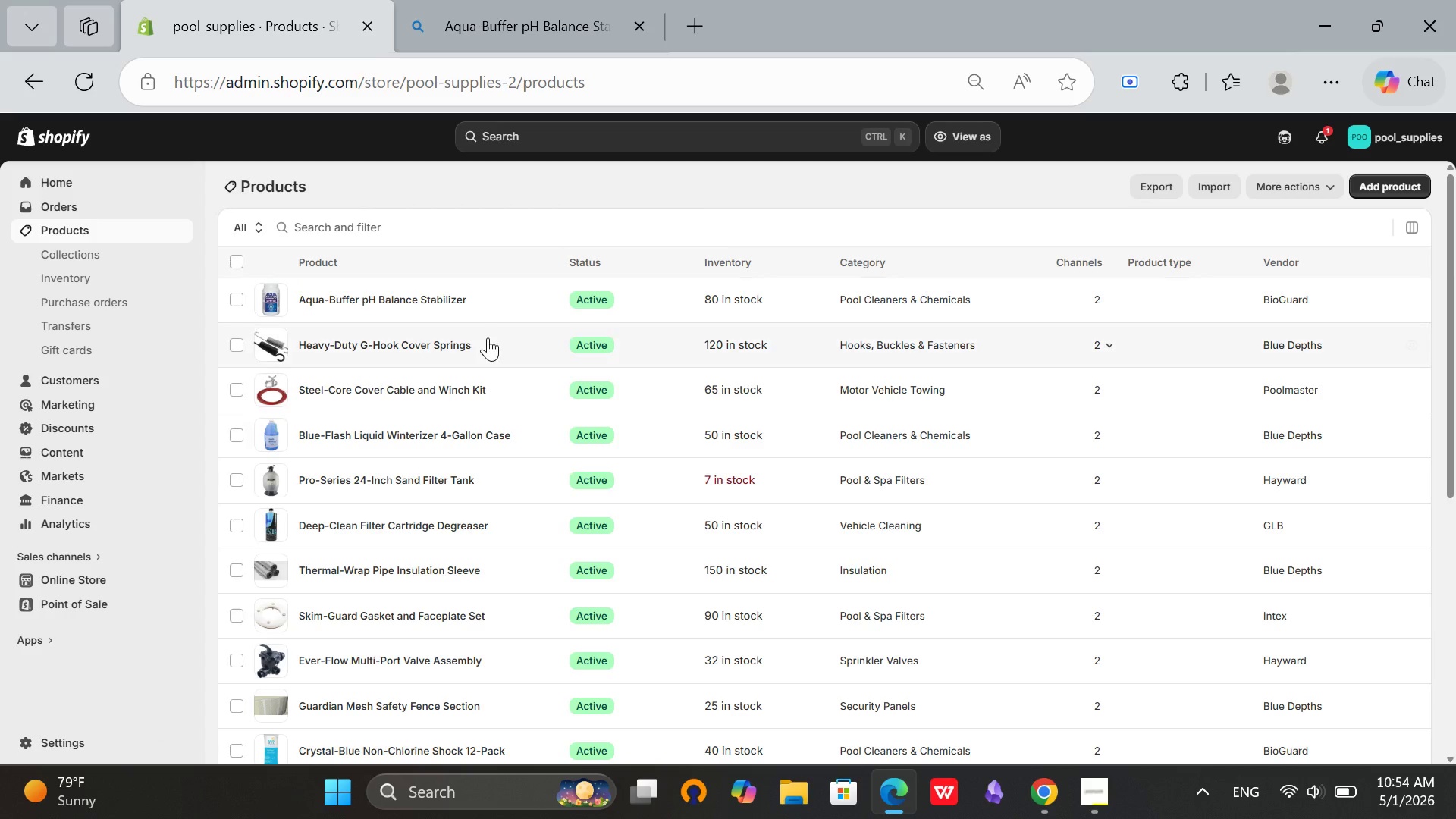 
scroll: coordinate [507, 648], scroll_direction: up, amount: 4.0
 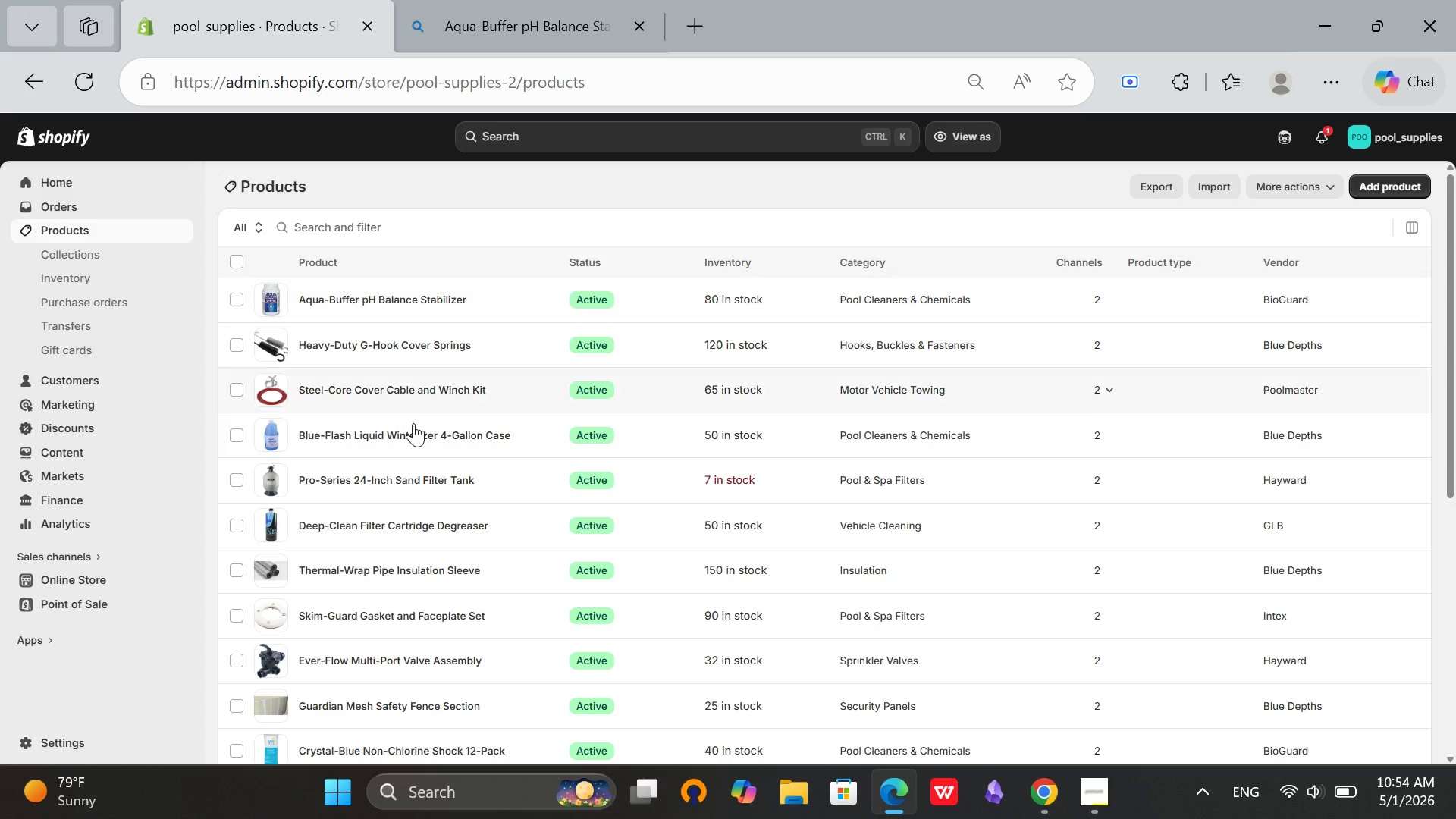 
scroll: coordinate [516, 468], scroll_direction: down, amount: 6.0
 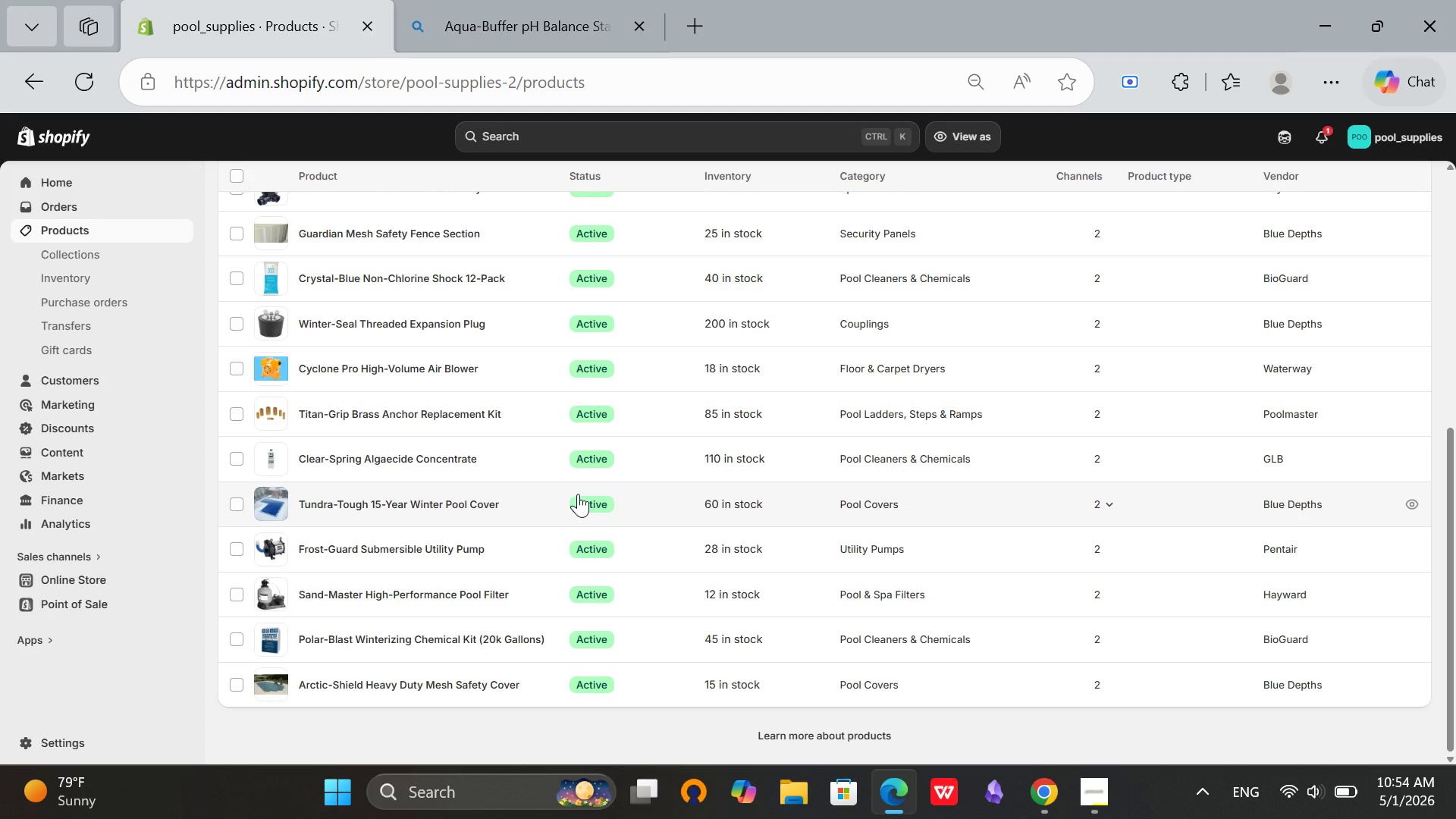 
wait(5.14)
 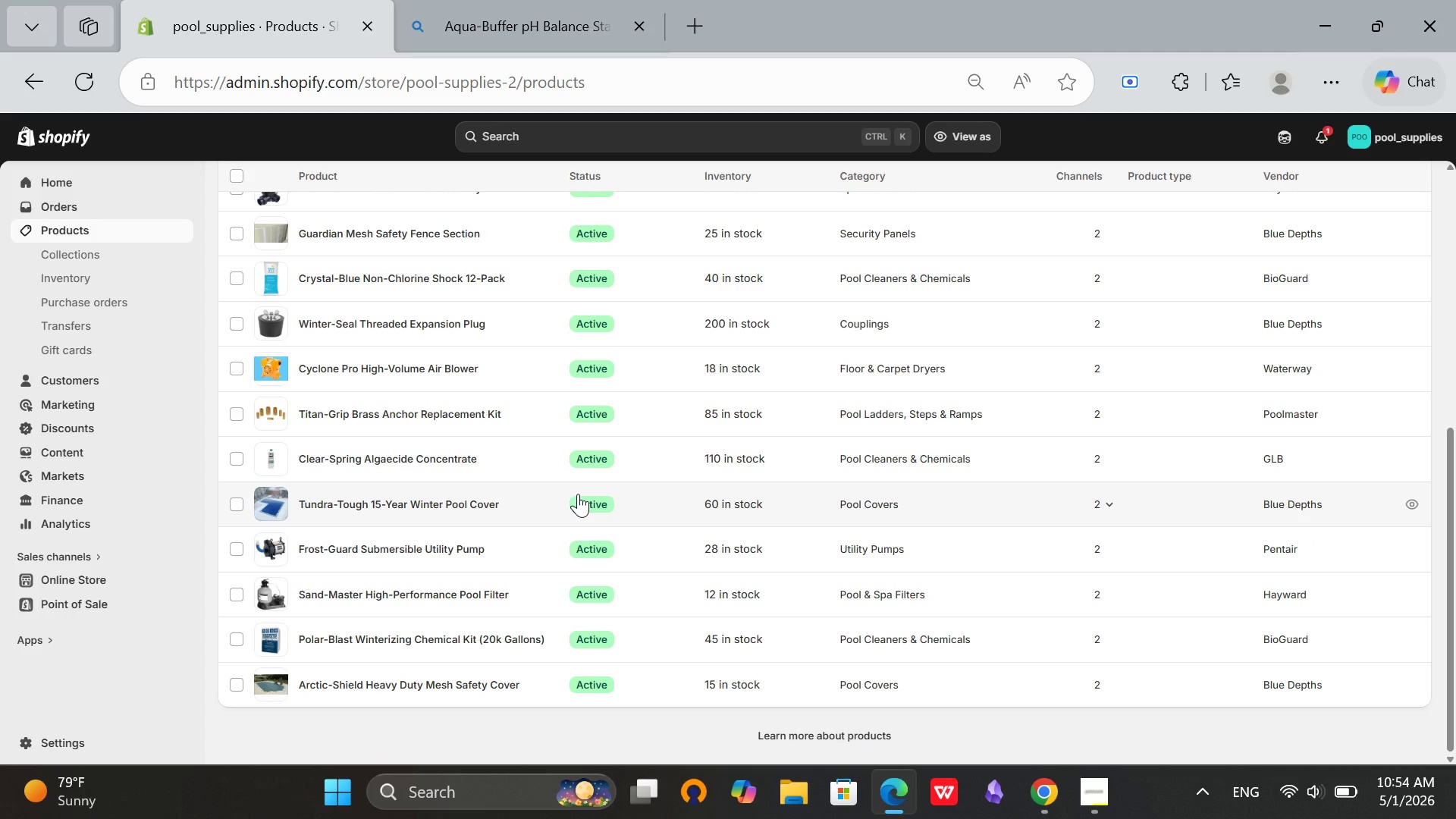 
scroll: coordinate [665, 595], scroll_direction: down, amount: 2.0
 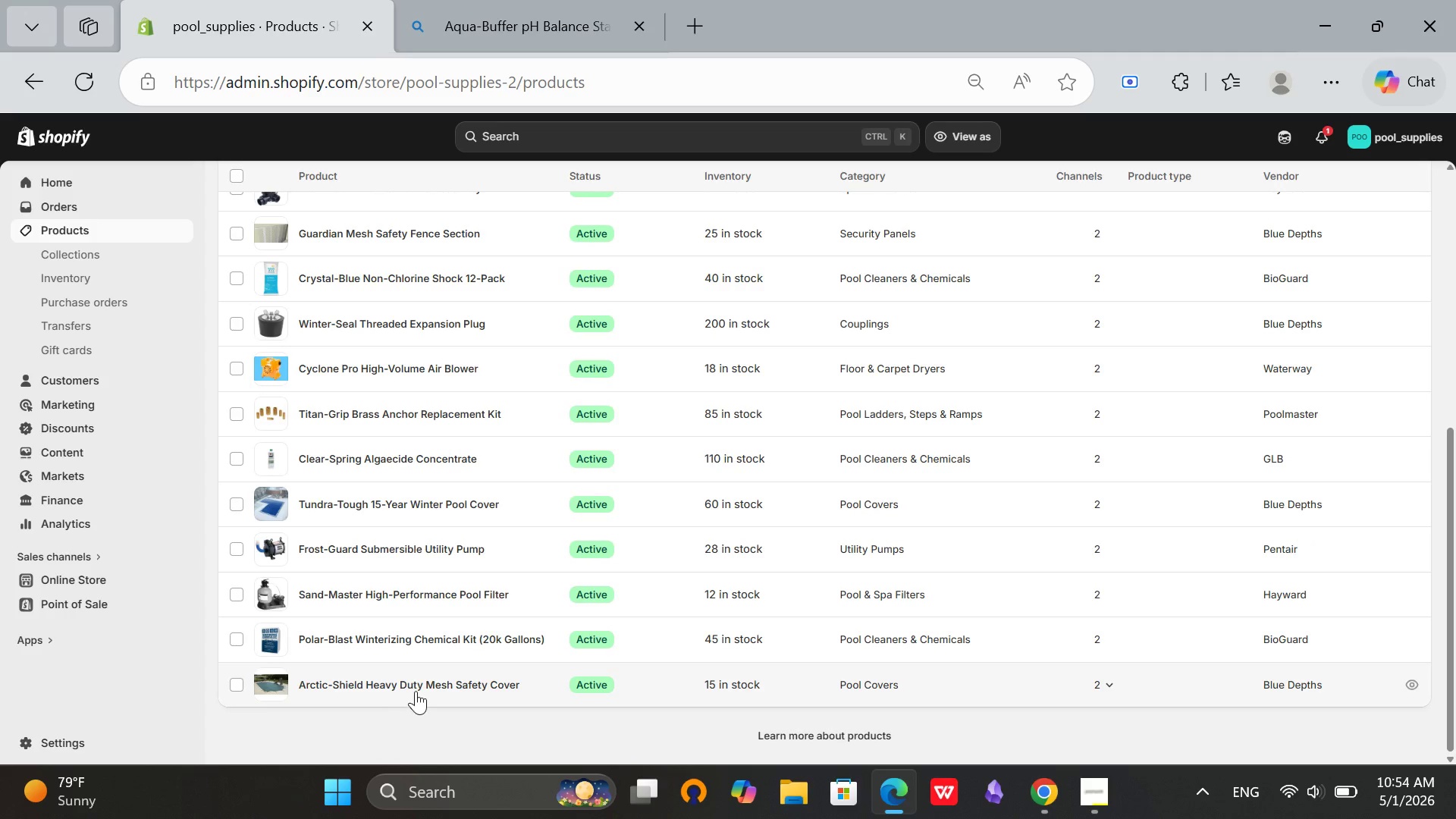 
left_click([416, 691])
 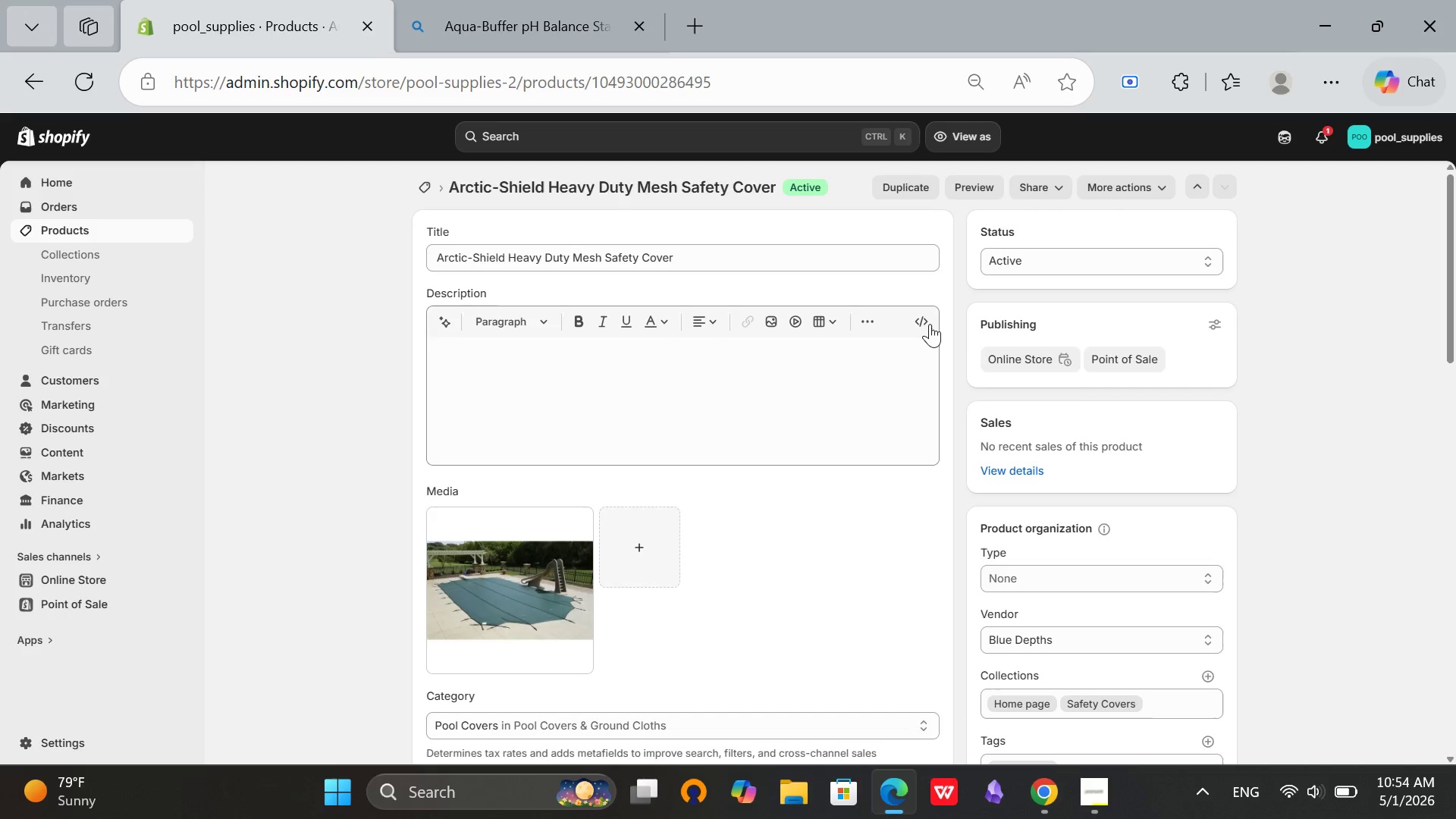 
wait(5.61)
 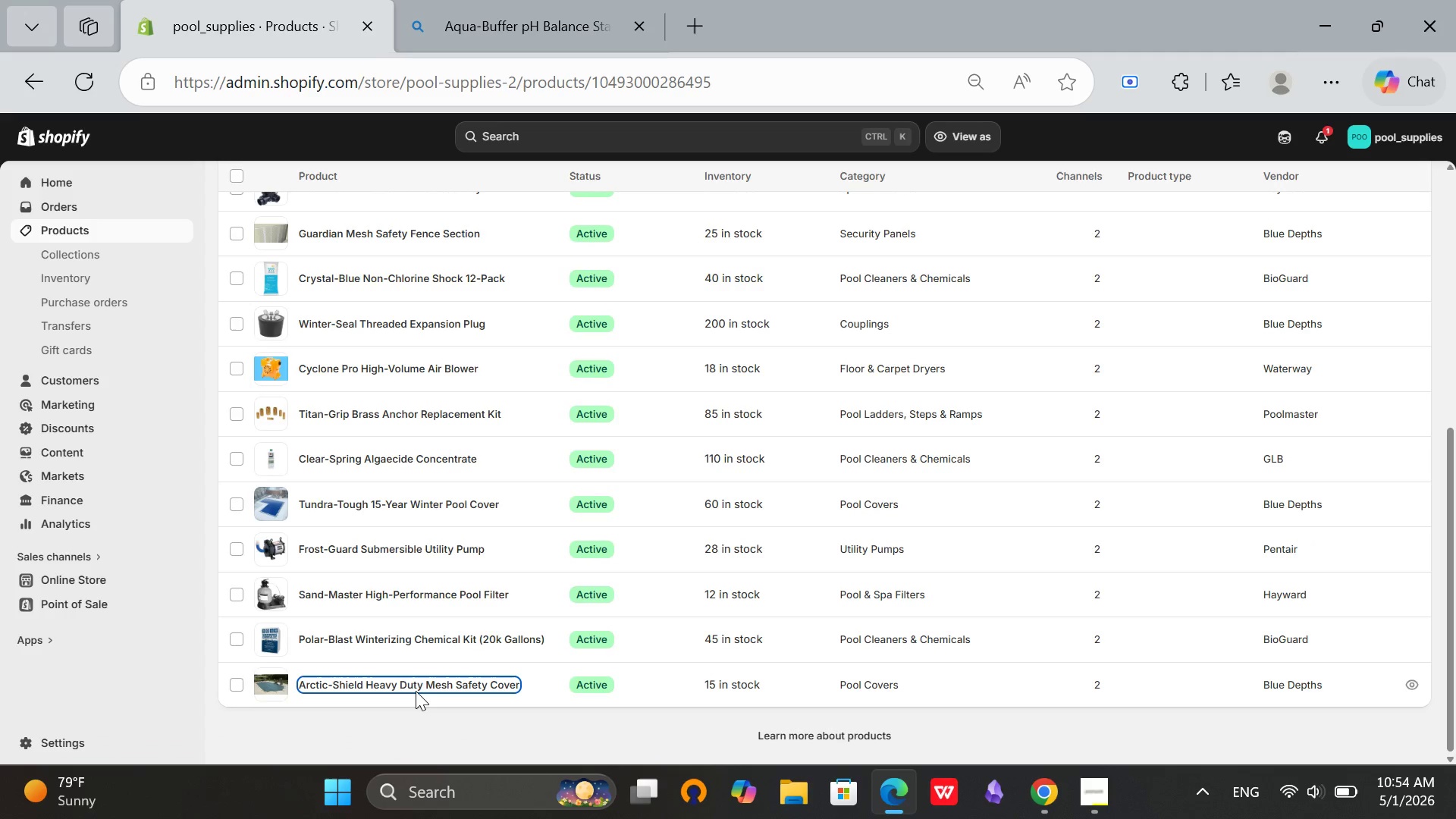 
key(VolumeDown)
 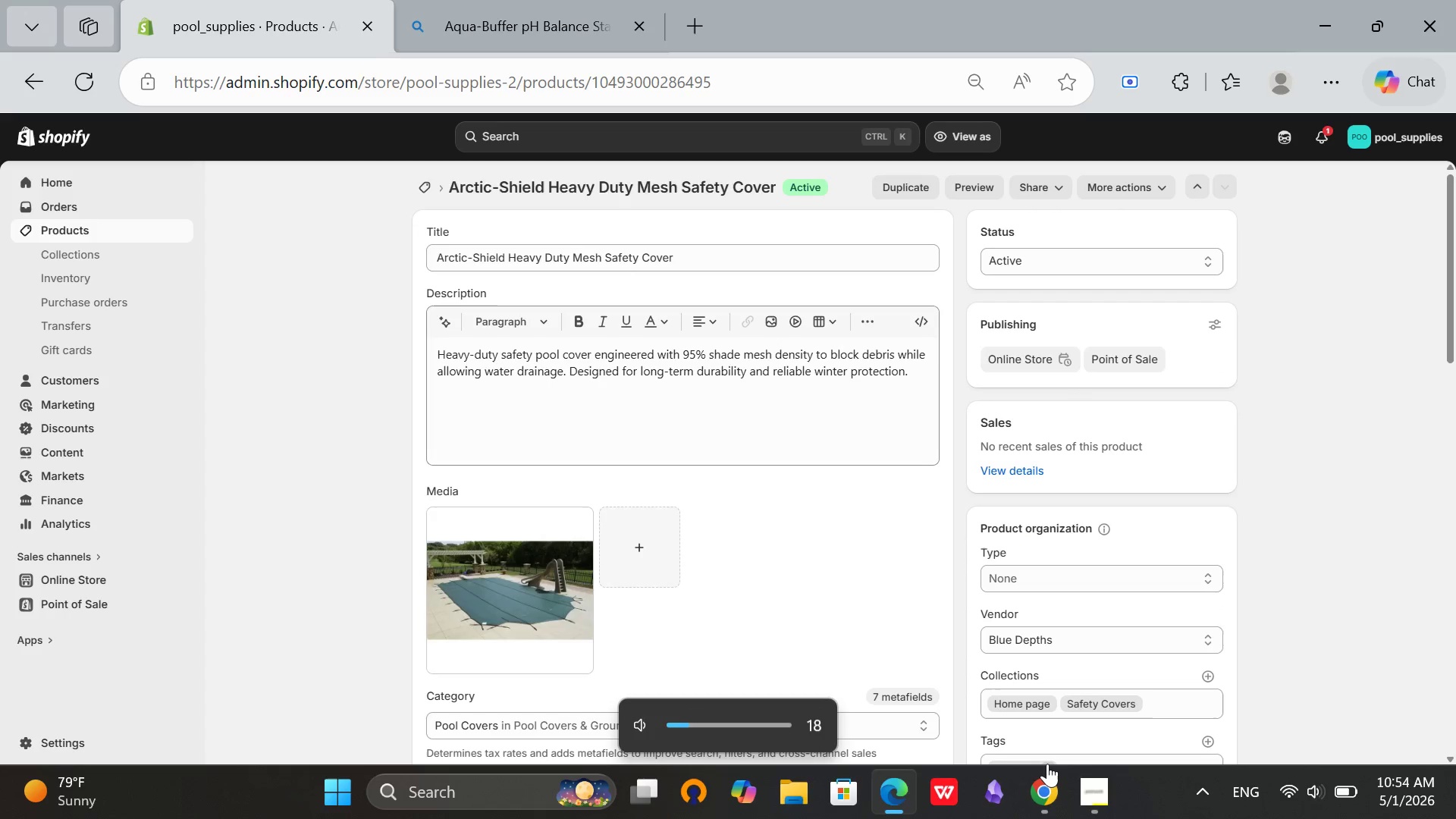 
key(VolumeDown)
 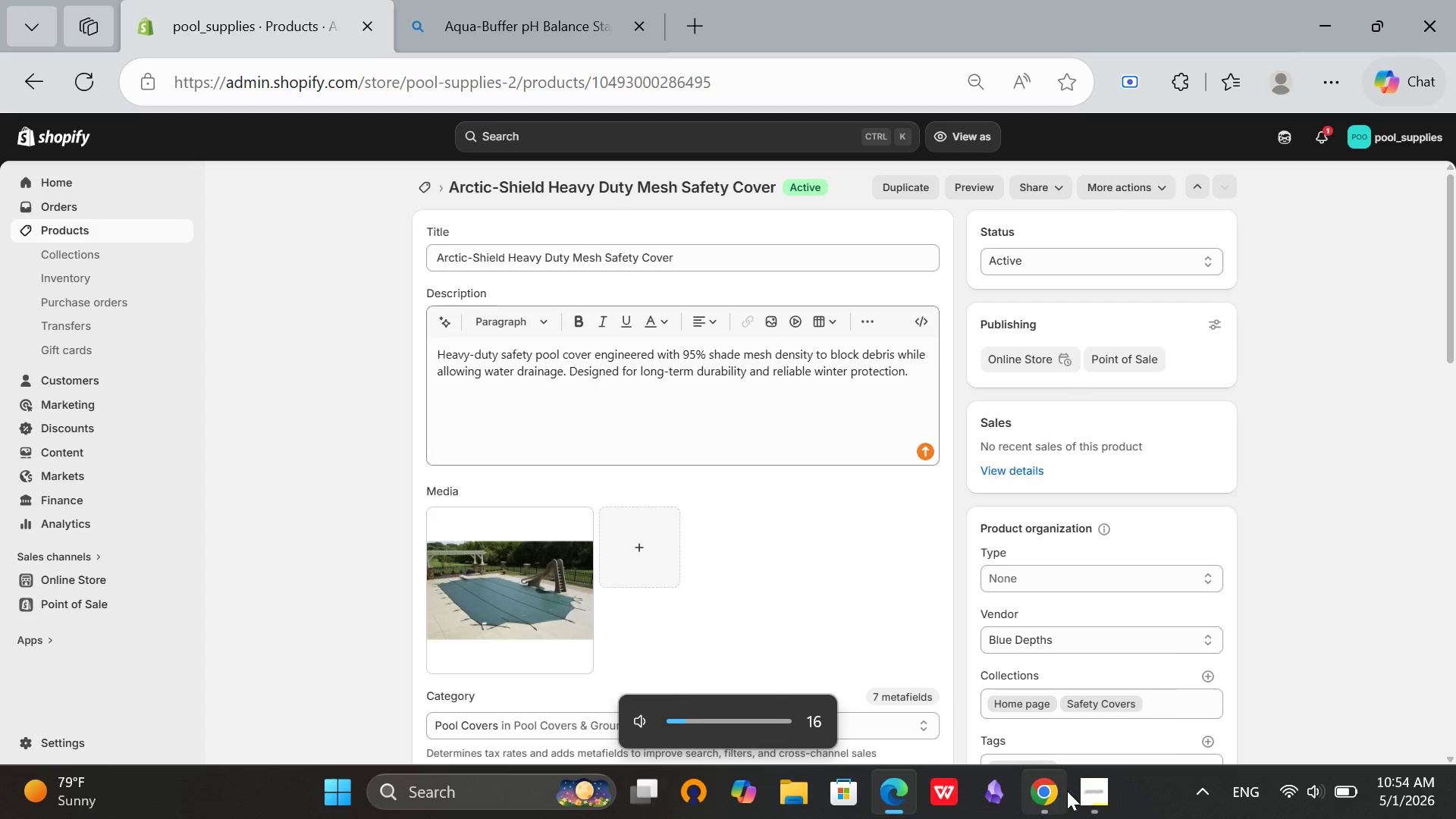 
left_click([1087, 795])